 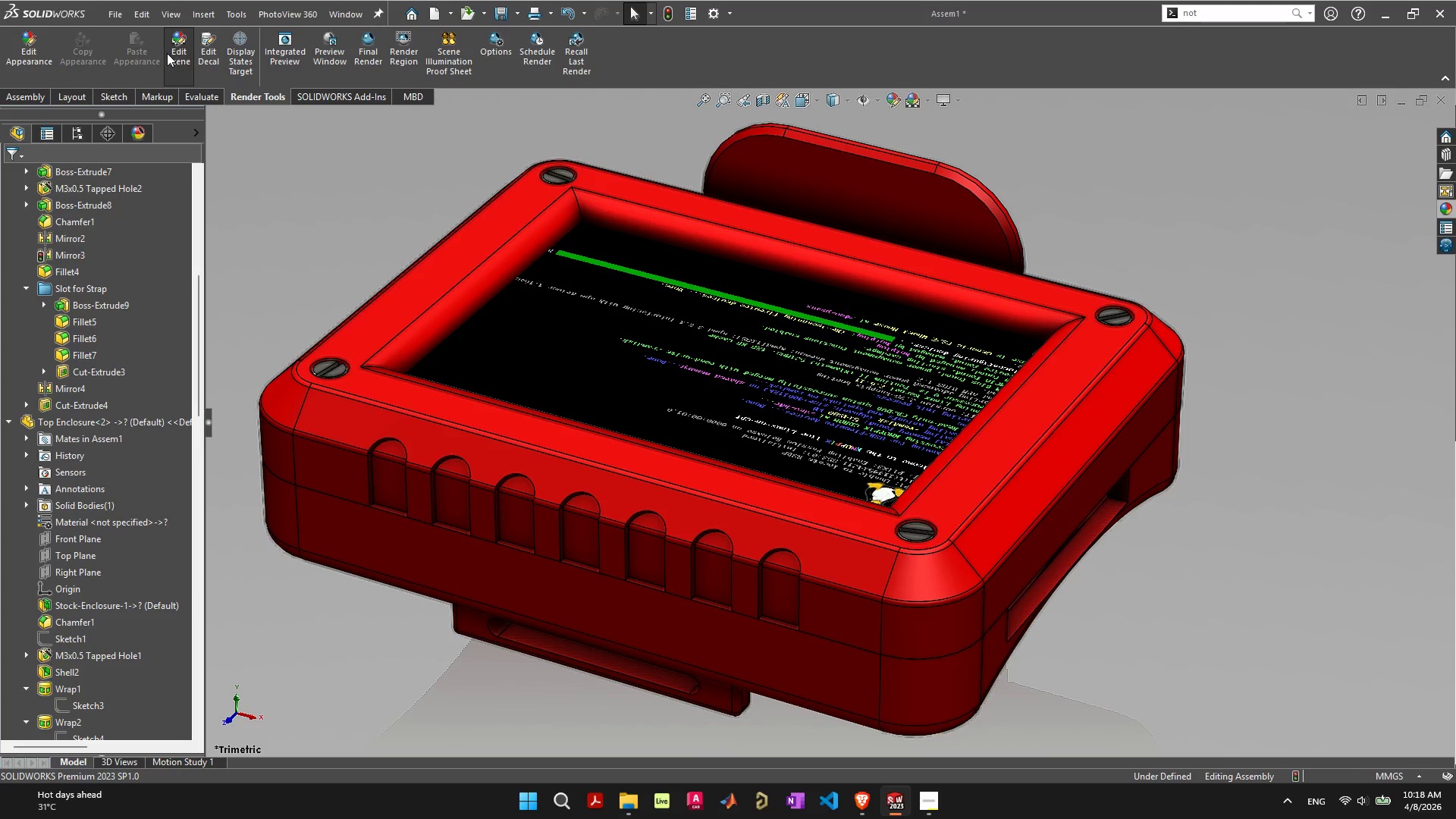 
mouse_move([164, 186])
 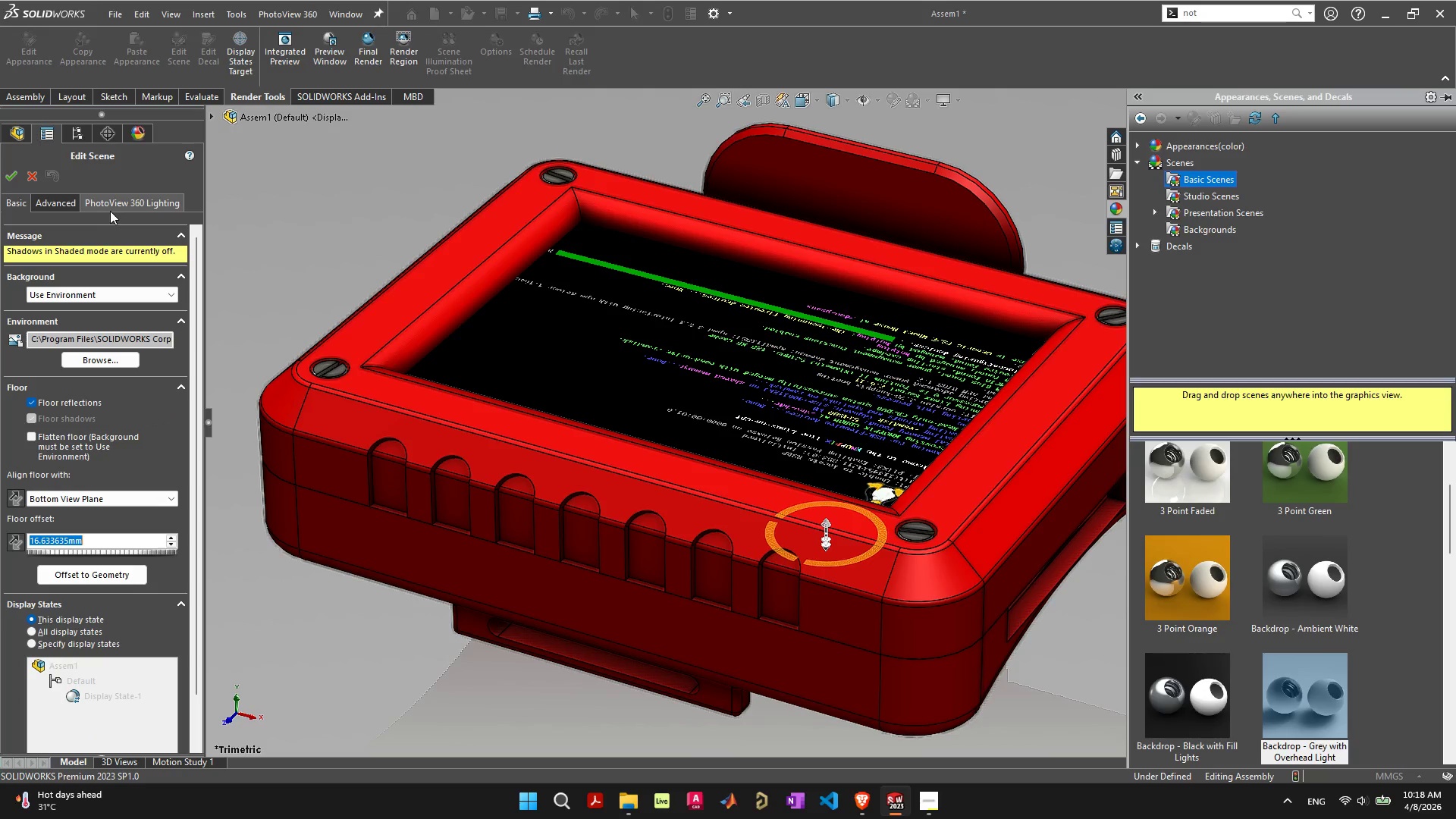 
left_click([111, 205])
 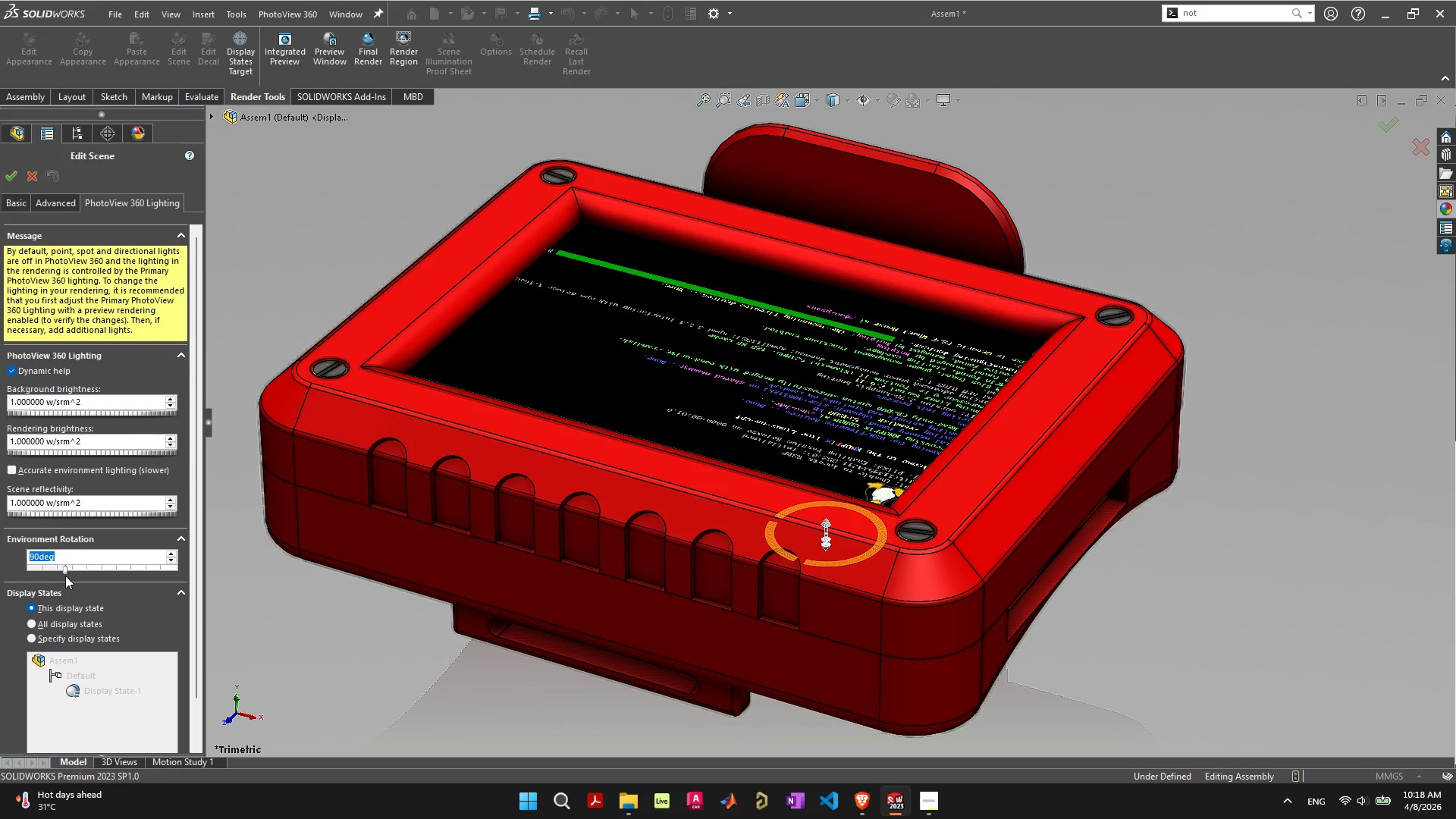 
left_click_drag(start_coordinate=[66, 571], to_coordinate=[68, 560])
 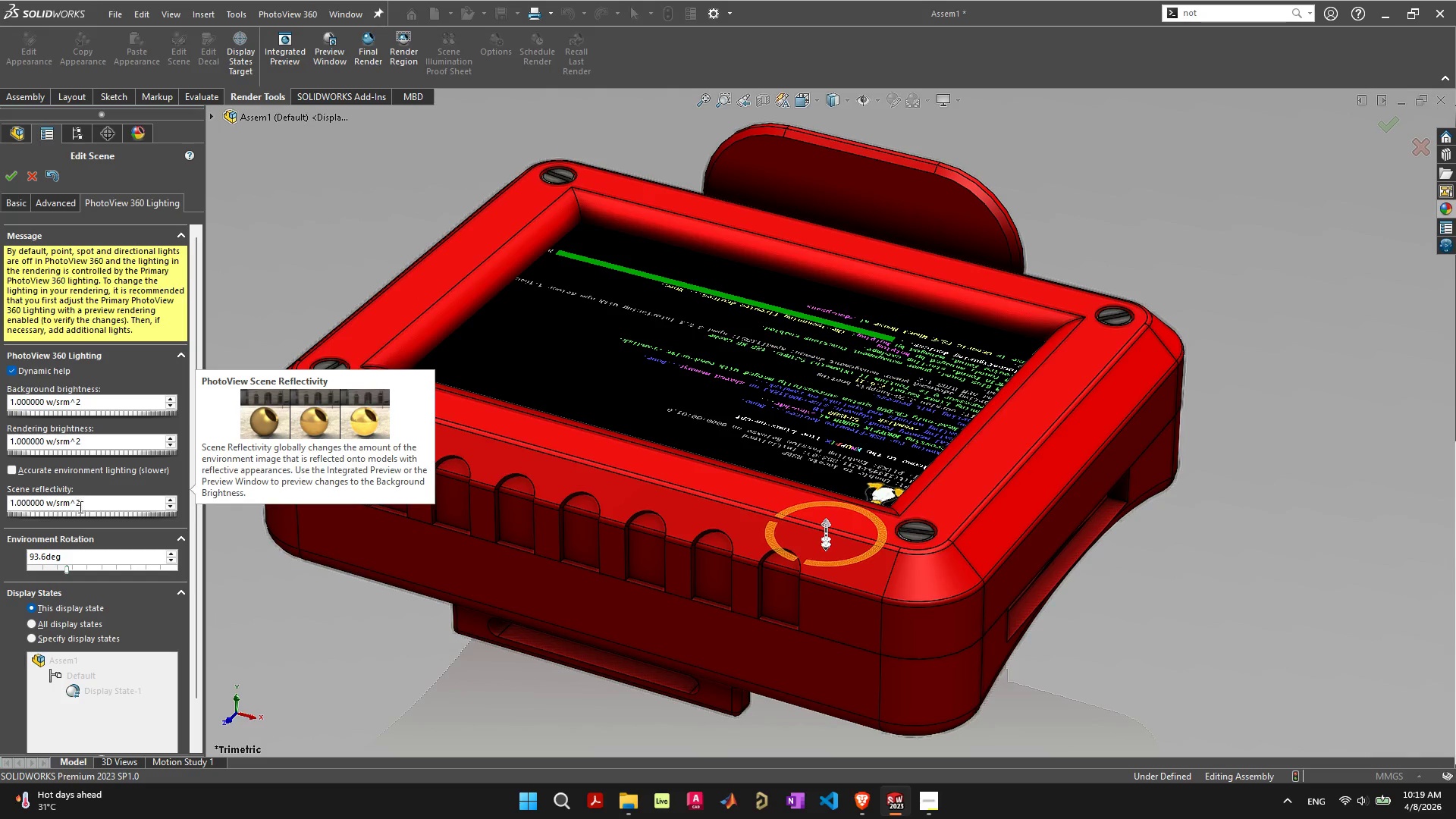 
left_click_drag(start_coordinate=[77, 512], to_coordinate=[295, 514])
 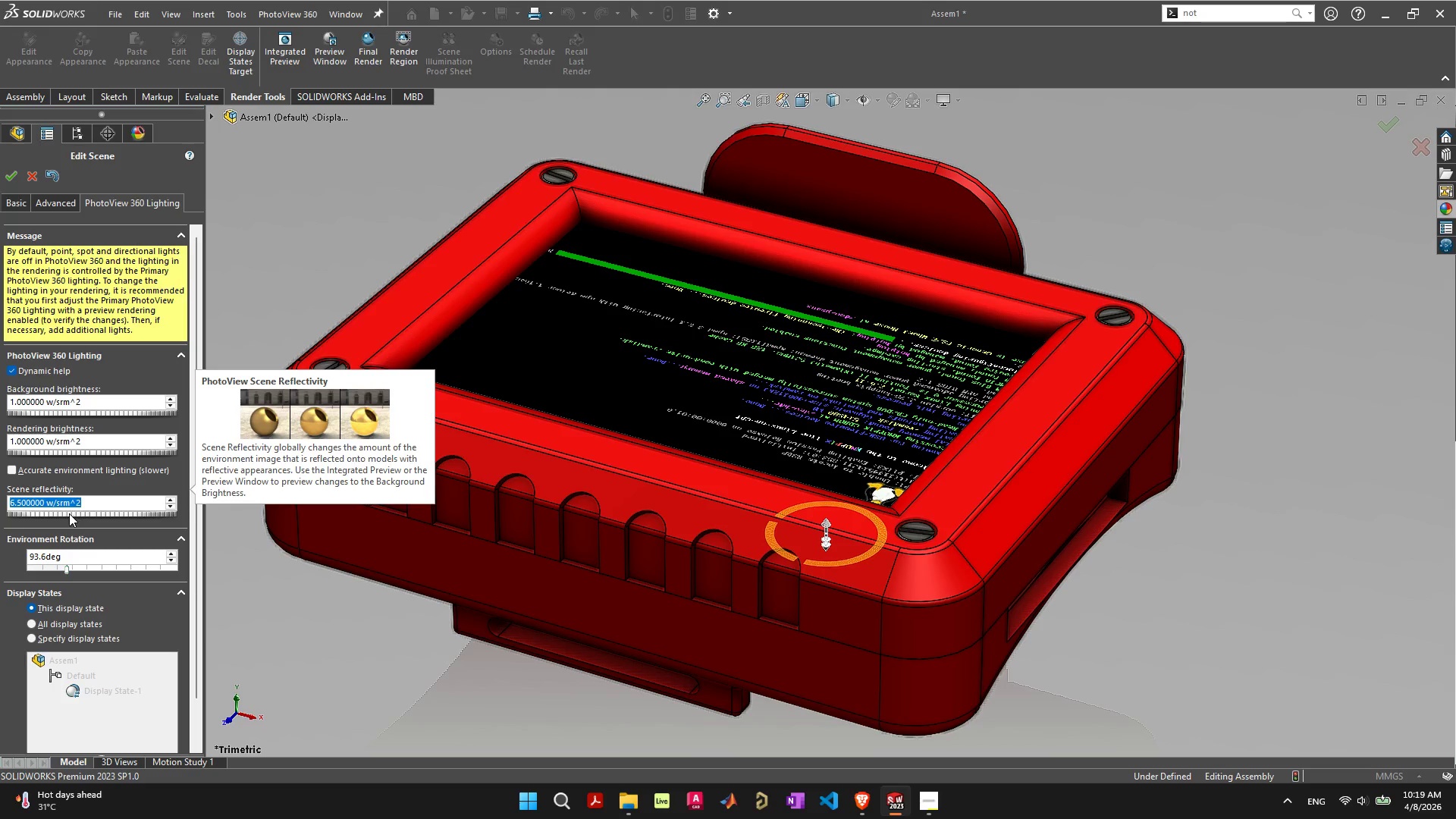 
left_click_drag(start_coordinate=[69, 513], to_coordinate=[191, 518])
 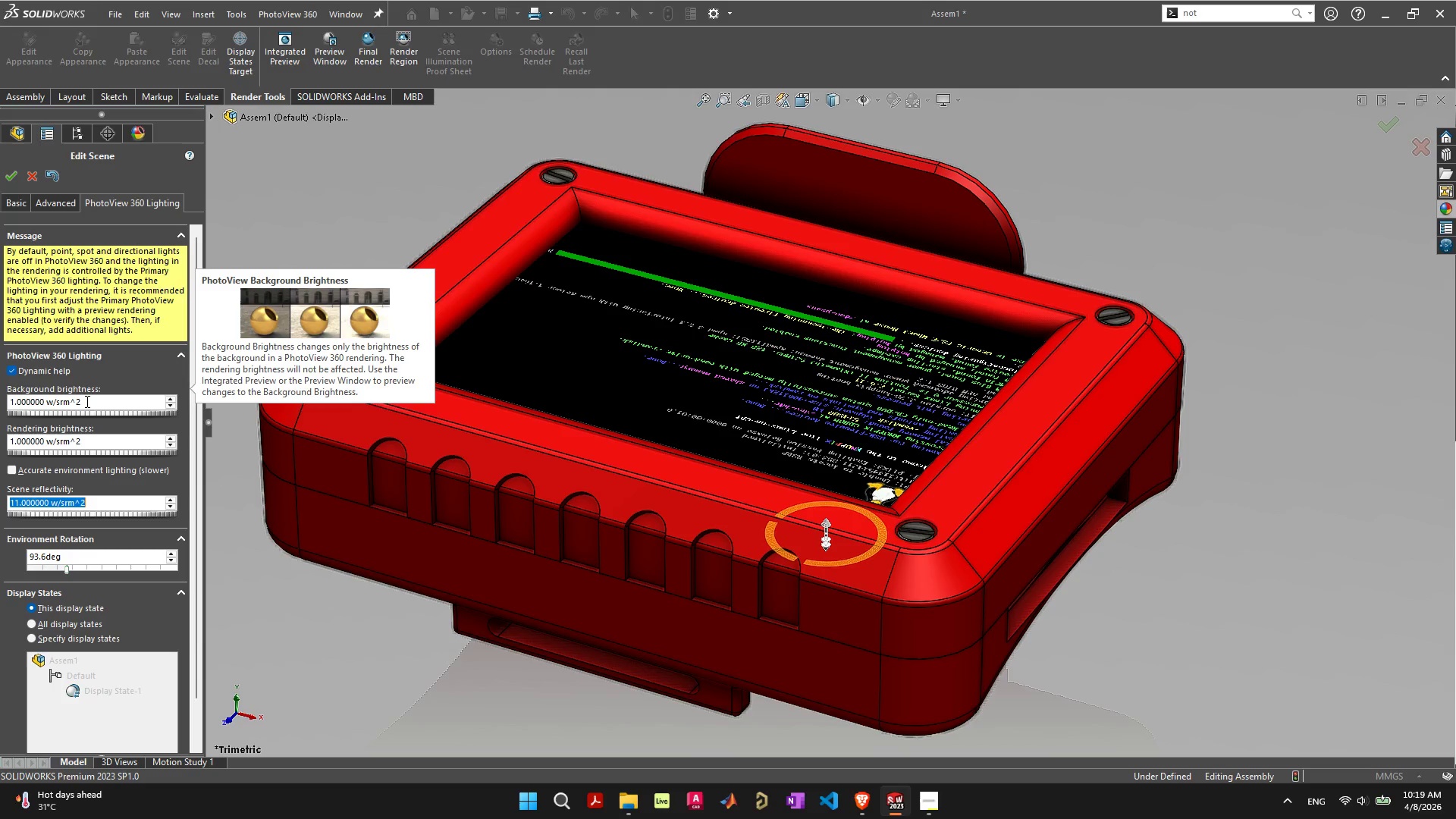 
left_click_drag(start_coordinate=[86, 413], to_coordinate=[312, 400])
 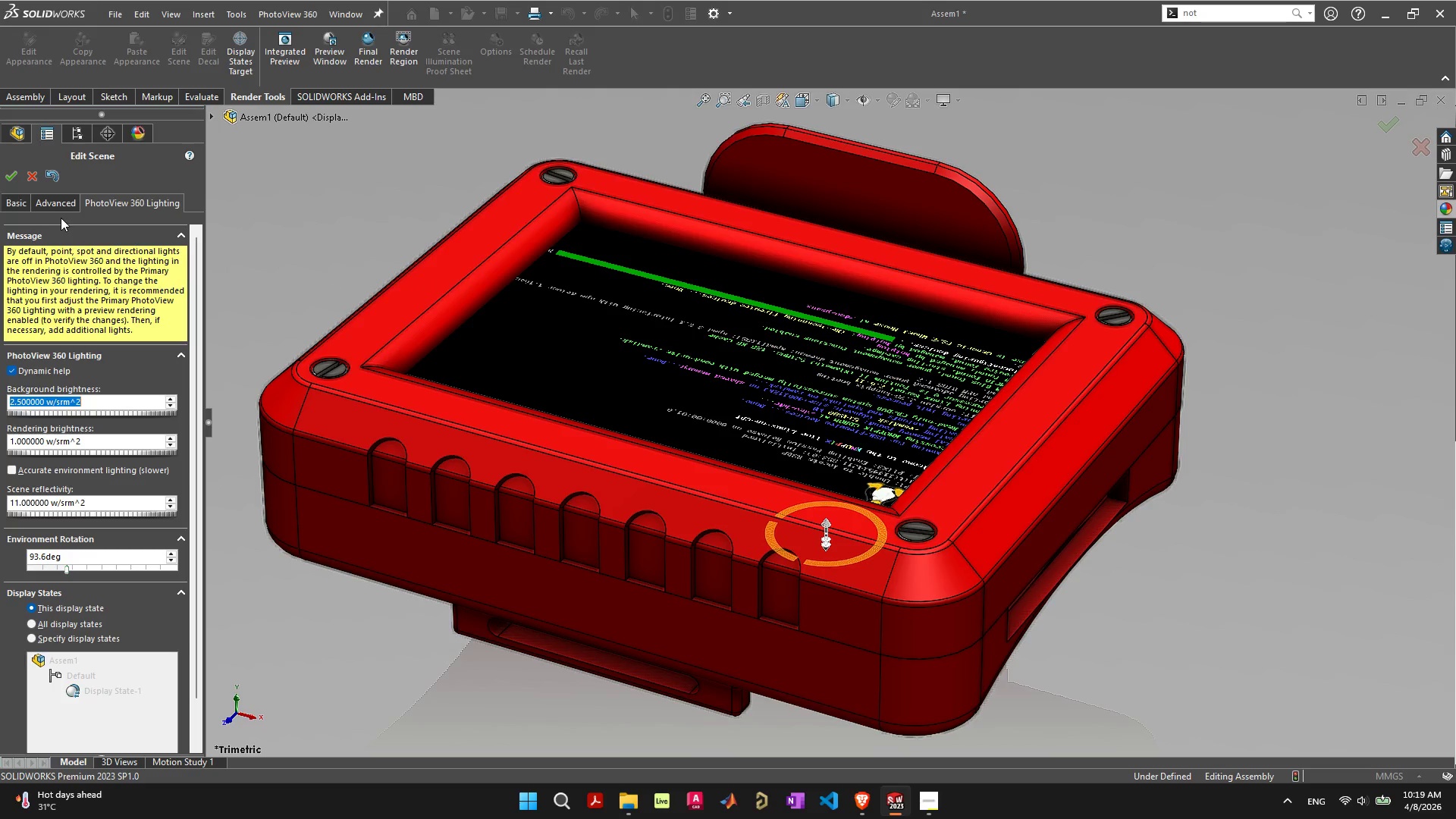 
left_click([56, 202])
 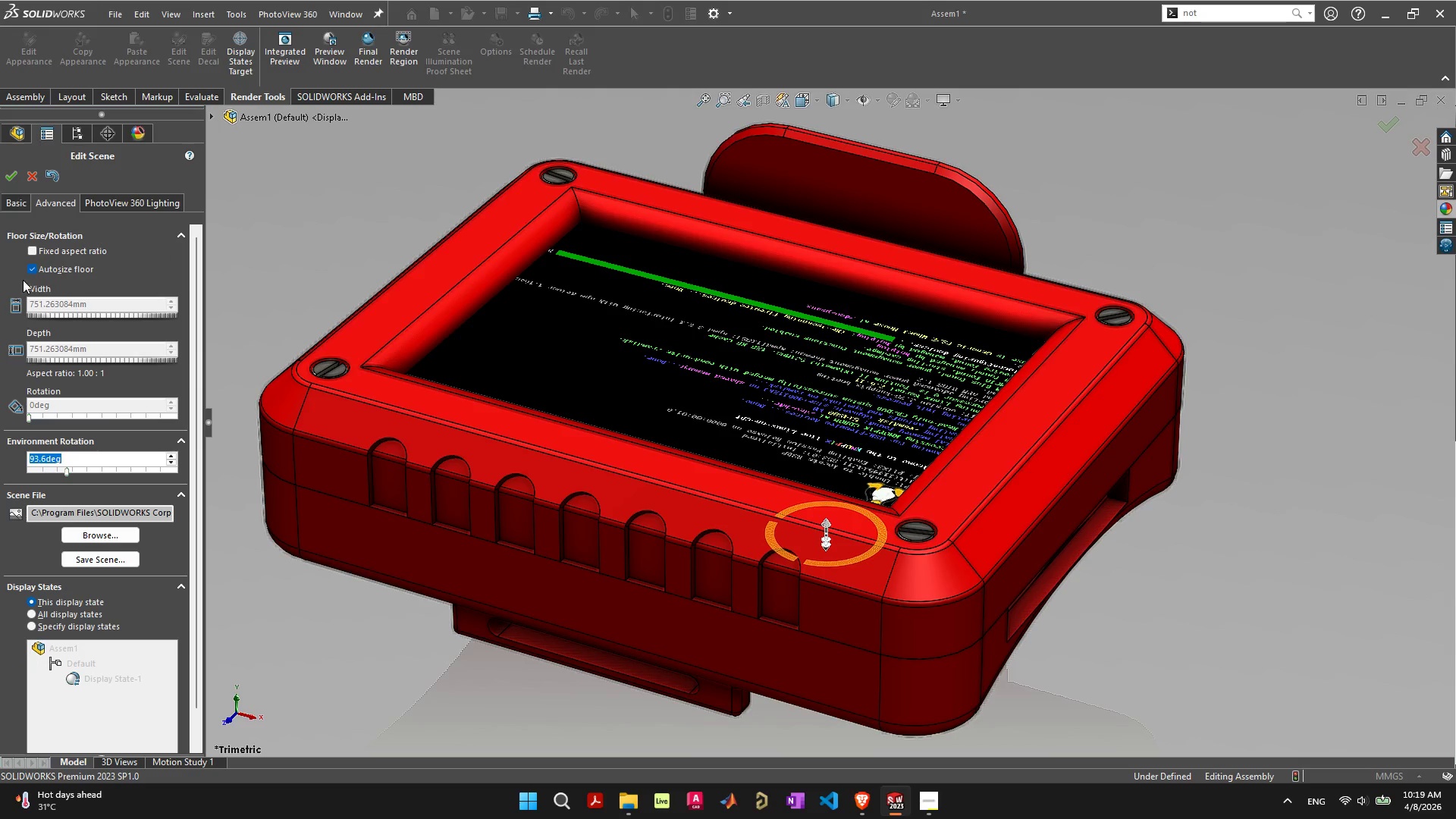 
left_click([30, 248])
 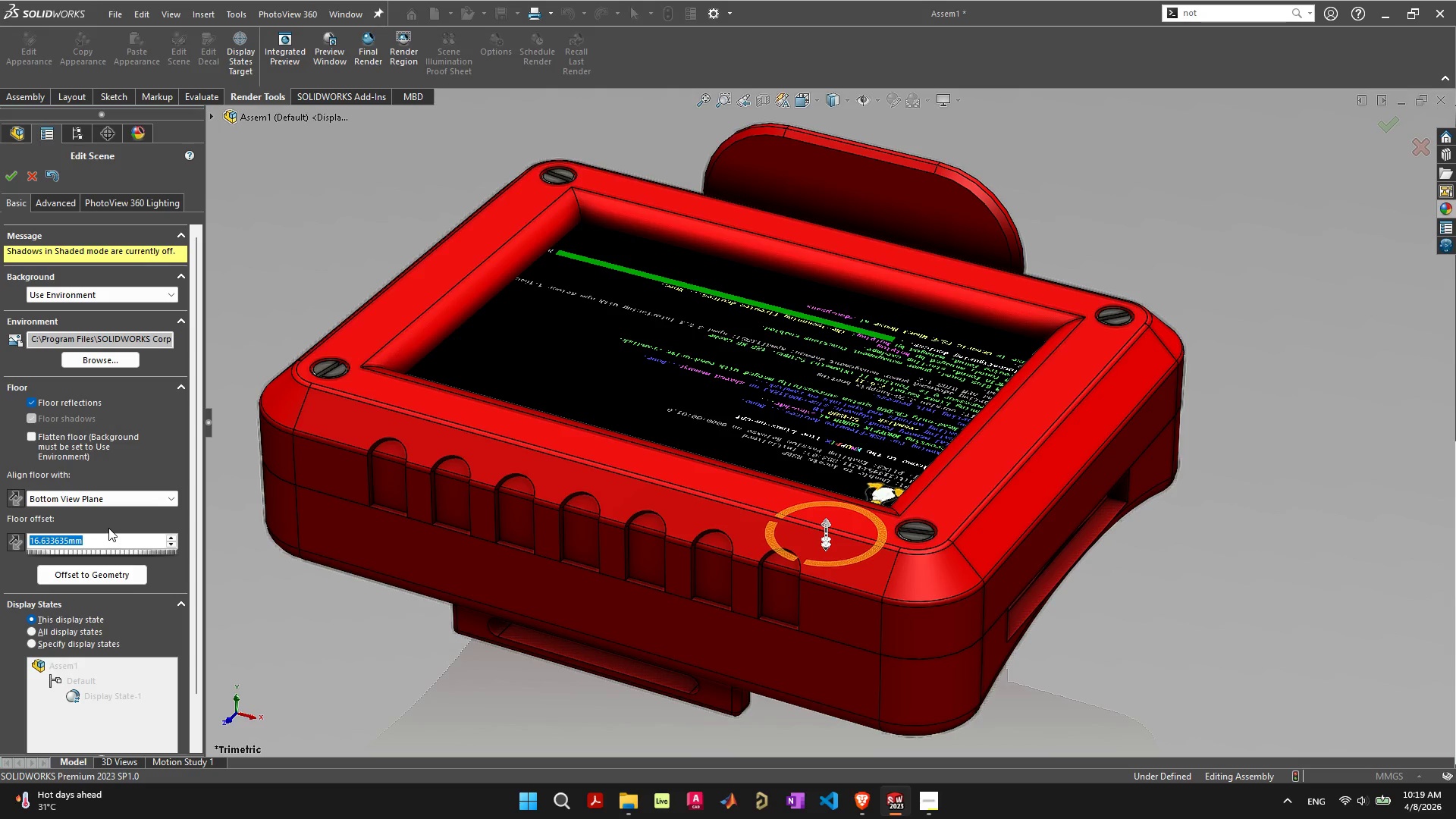 
wait(6.64)
 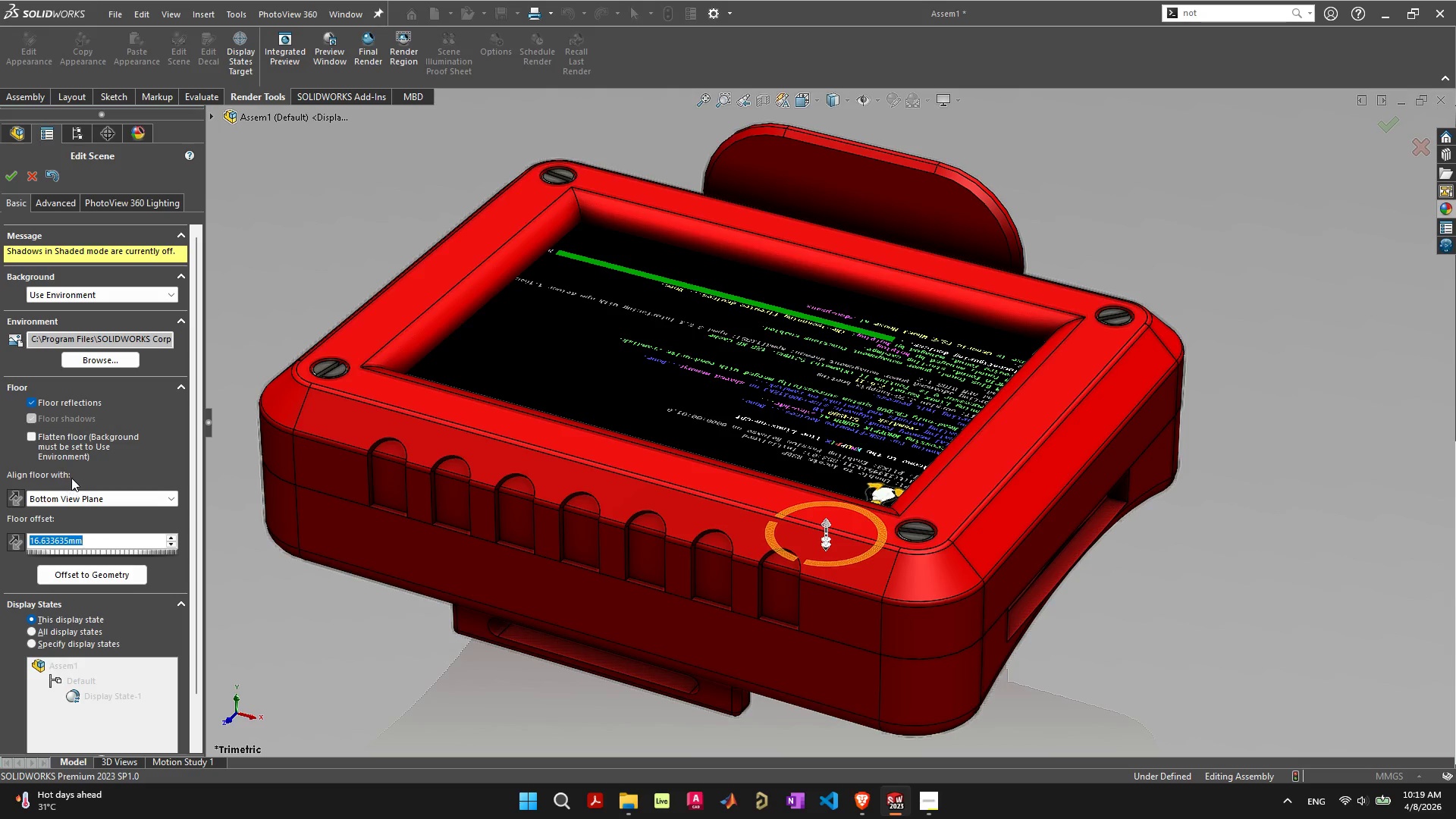 
left_click([8, 184])
 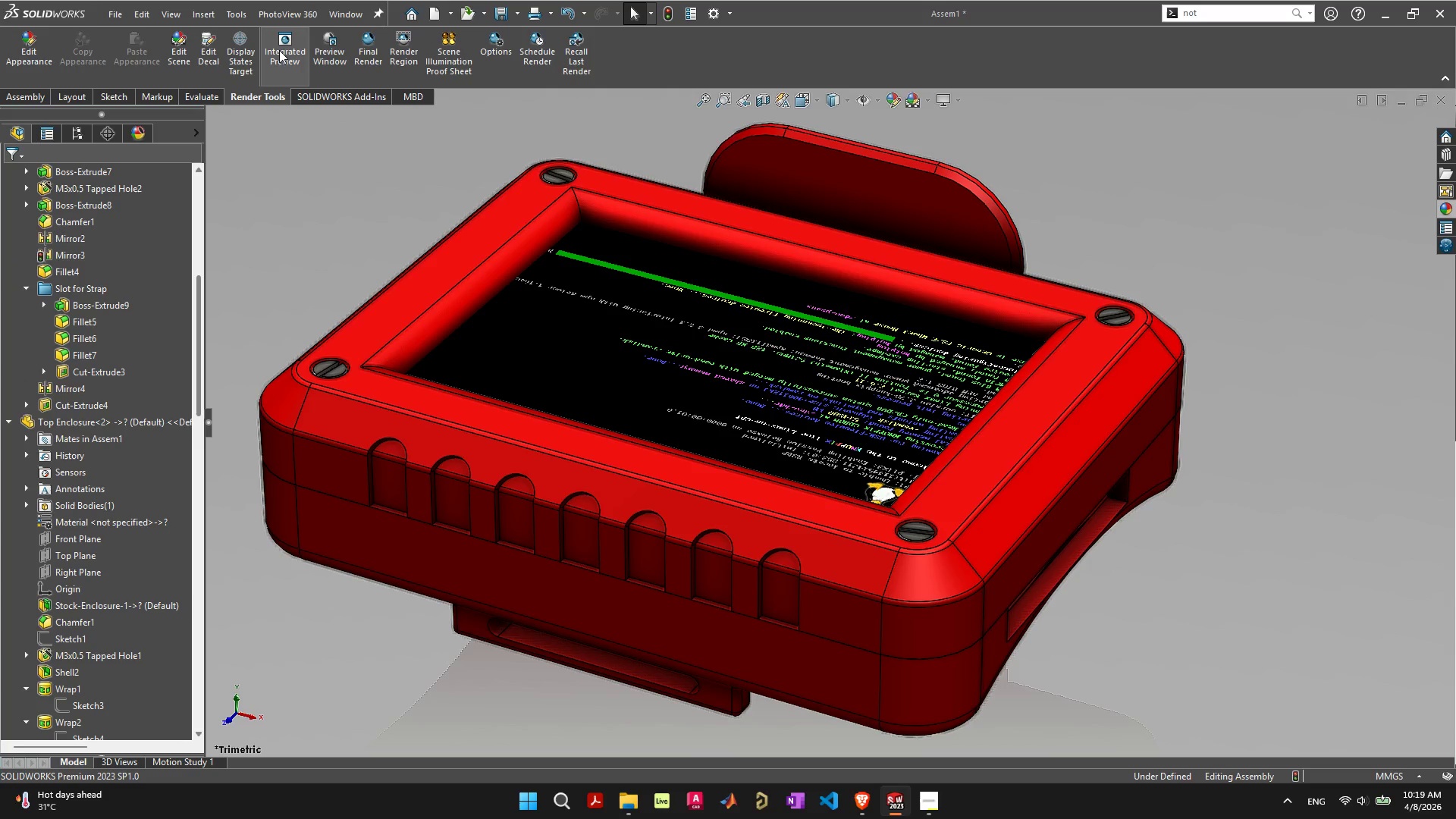 
left_click([279, 49])
 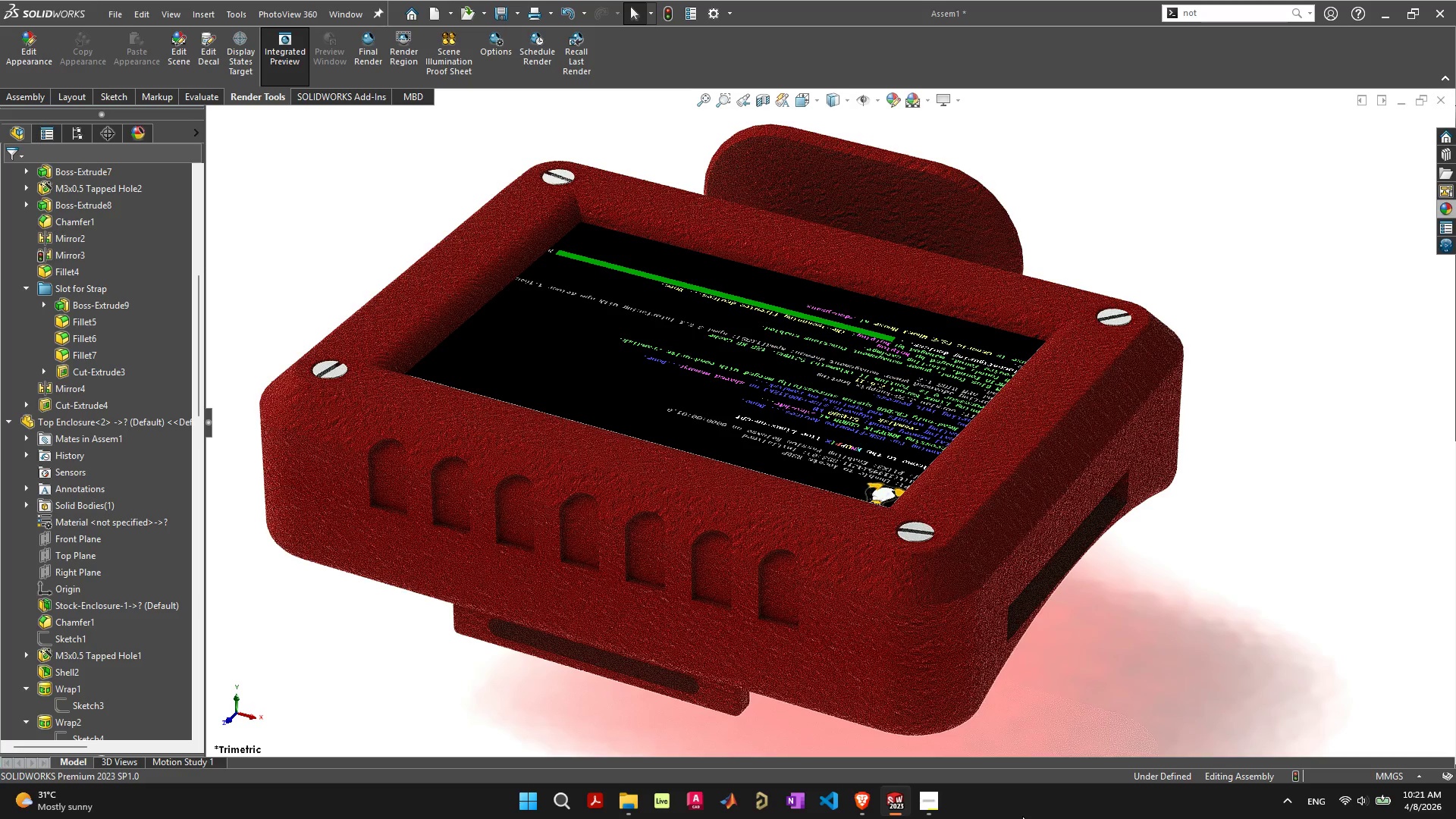 
wait(91.94)
 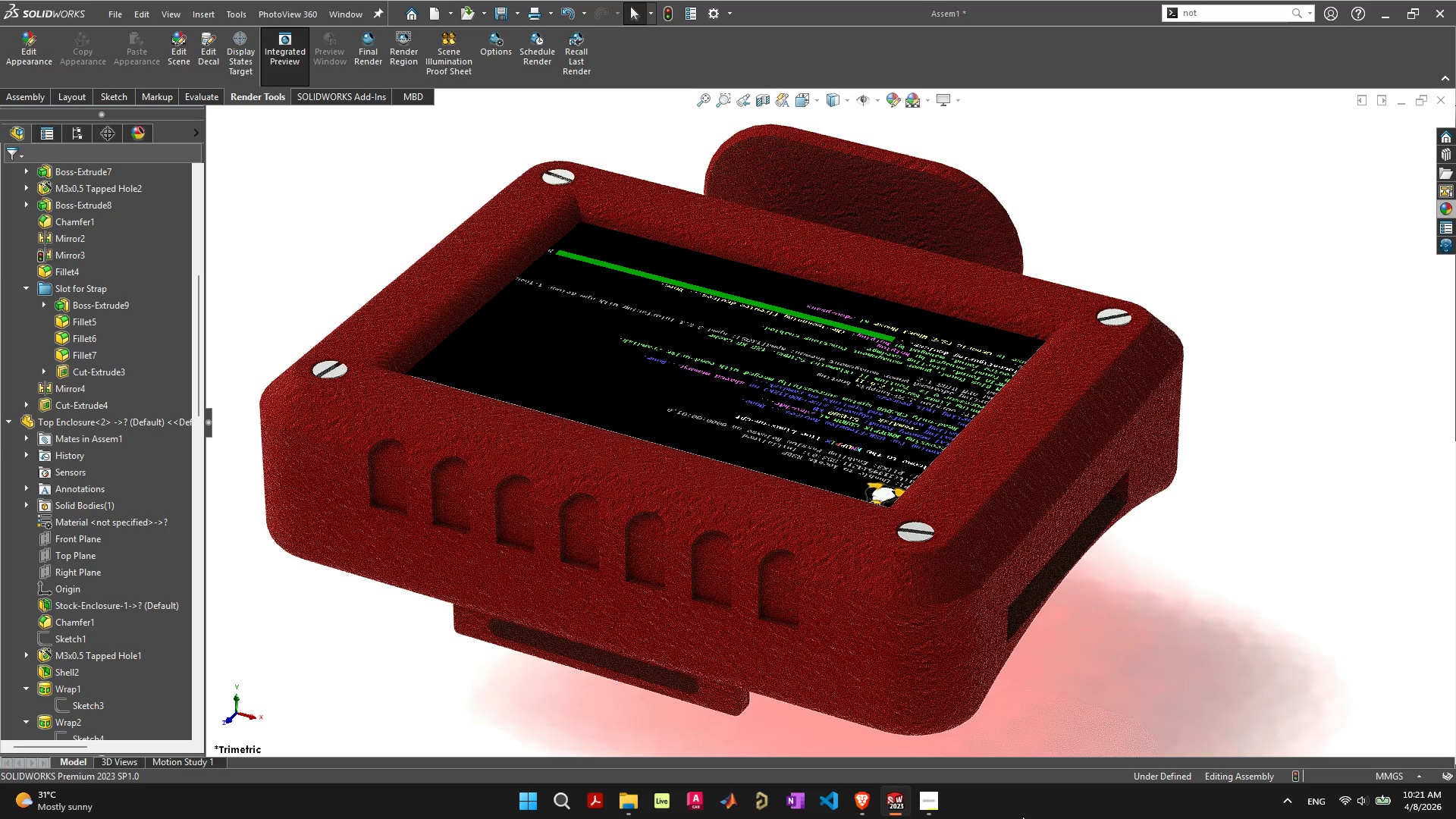 
left_click([1448, 207])
 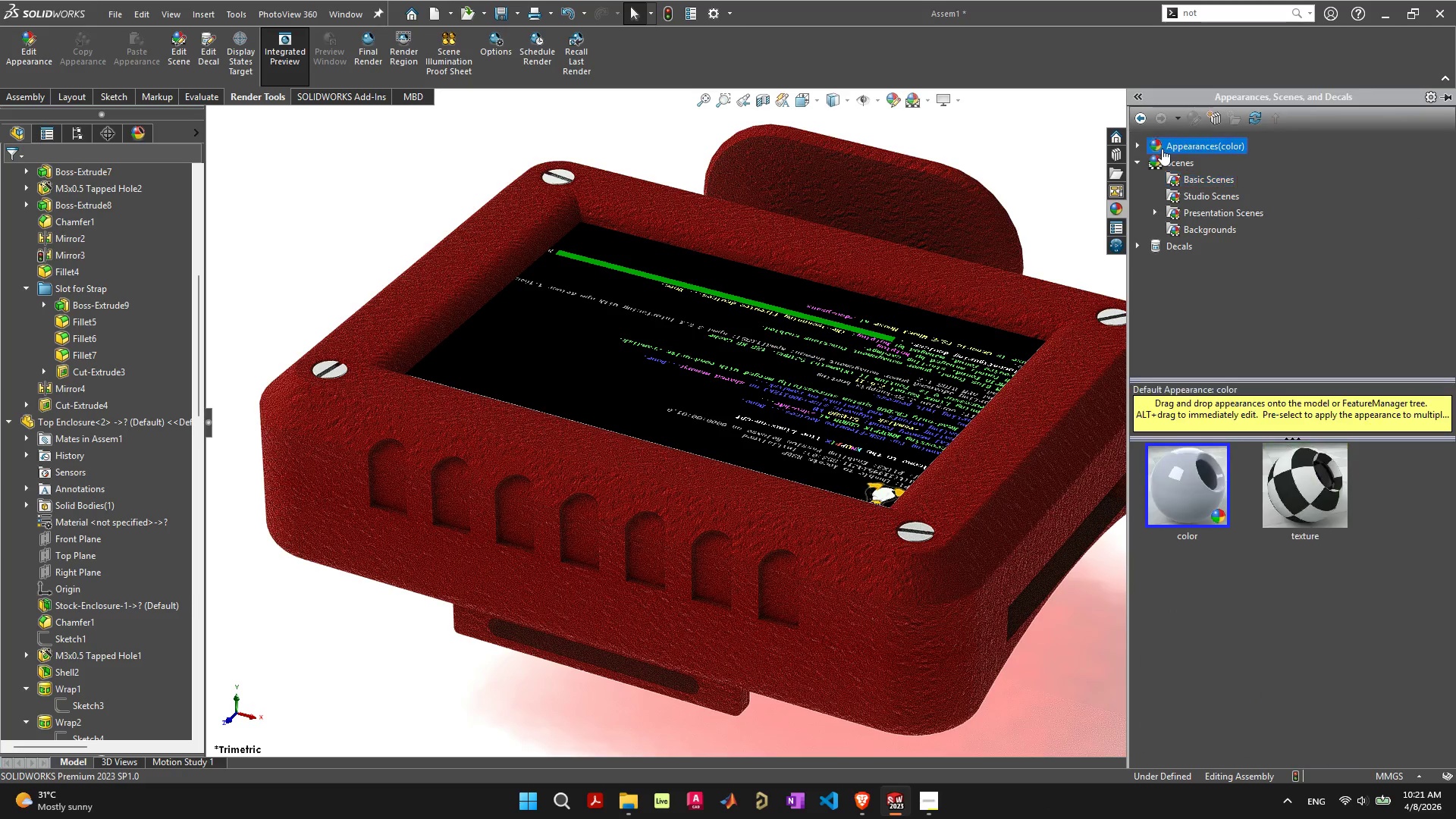 
left_click([1140, 148])
 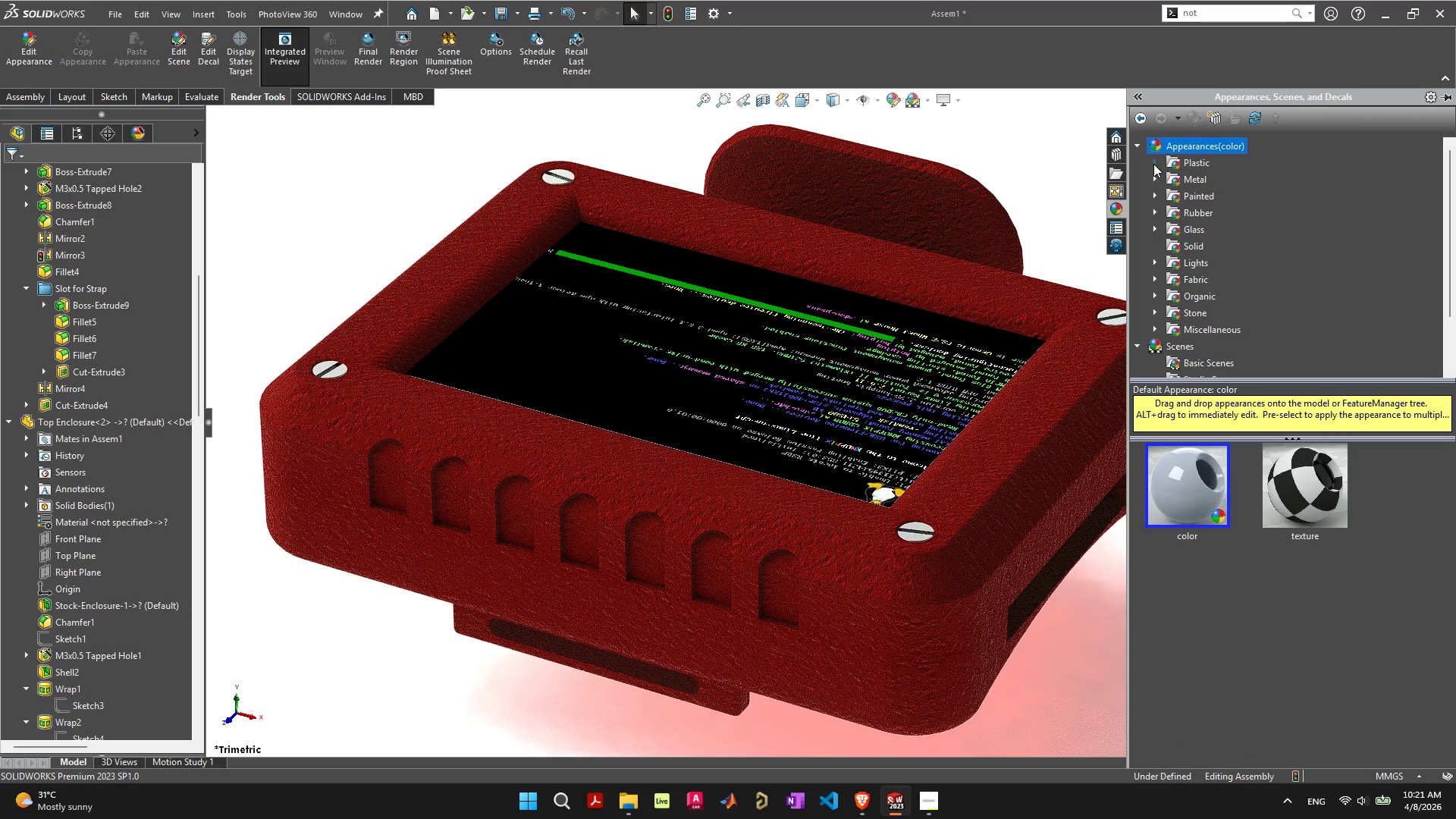 
left_click([1152, 209])
 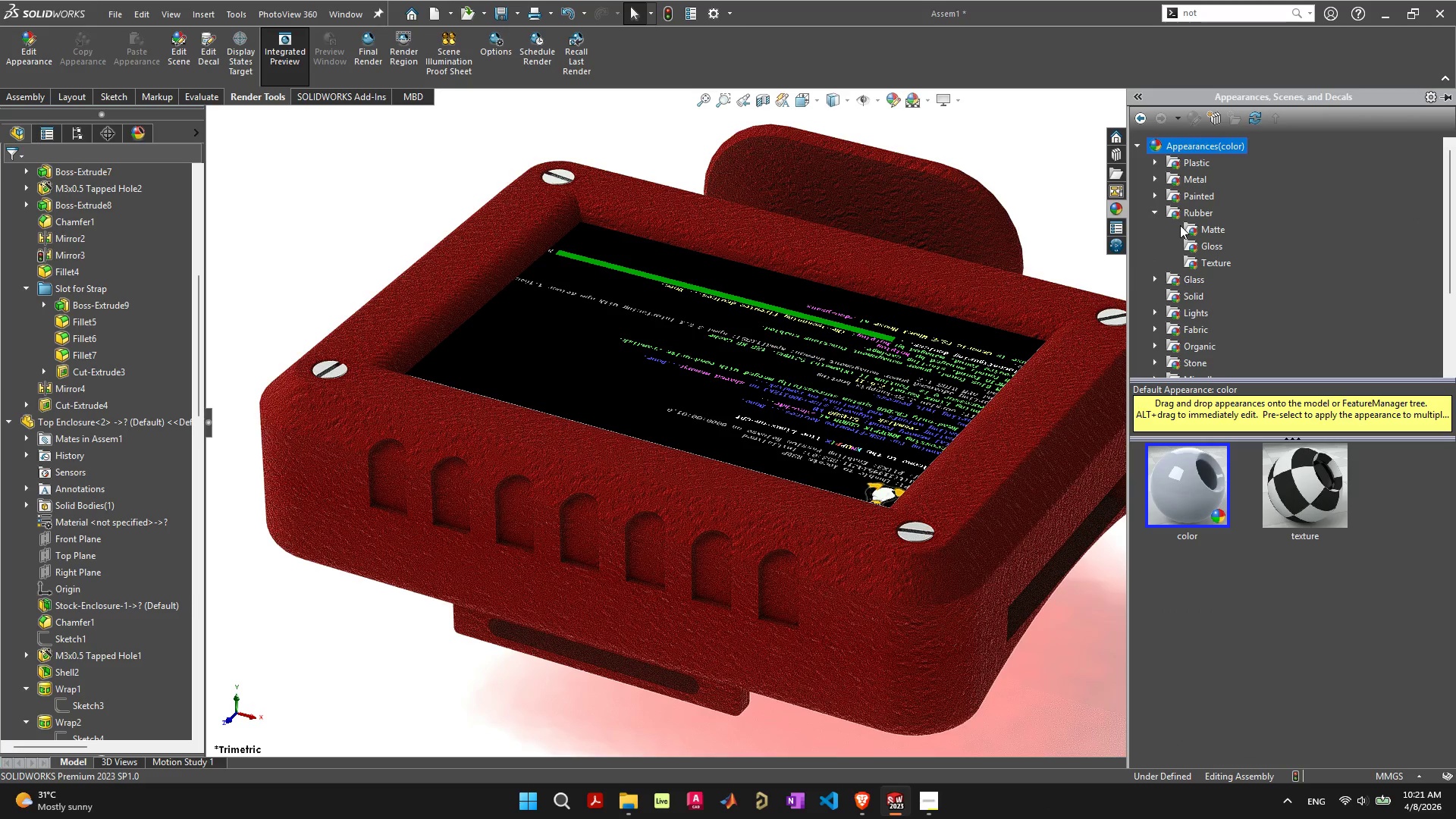 
left_click([1189, 228])
 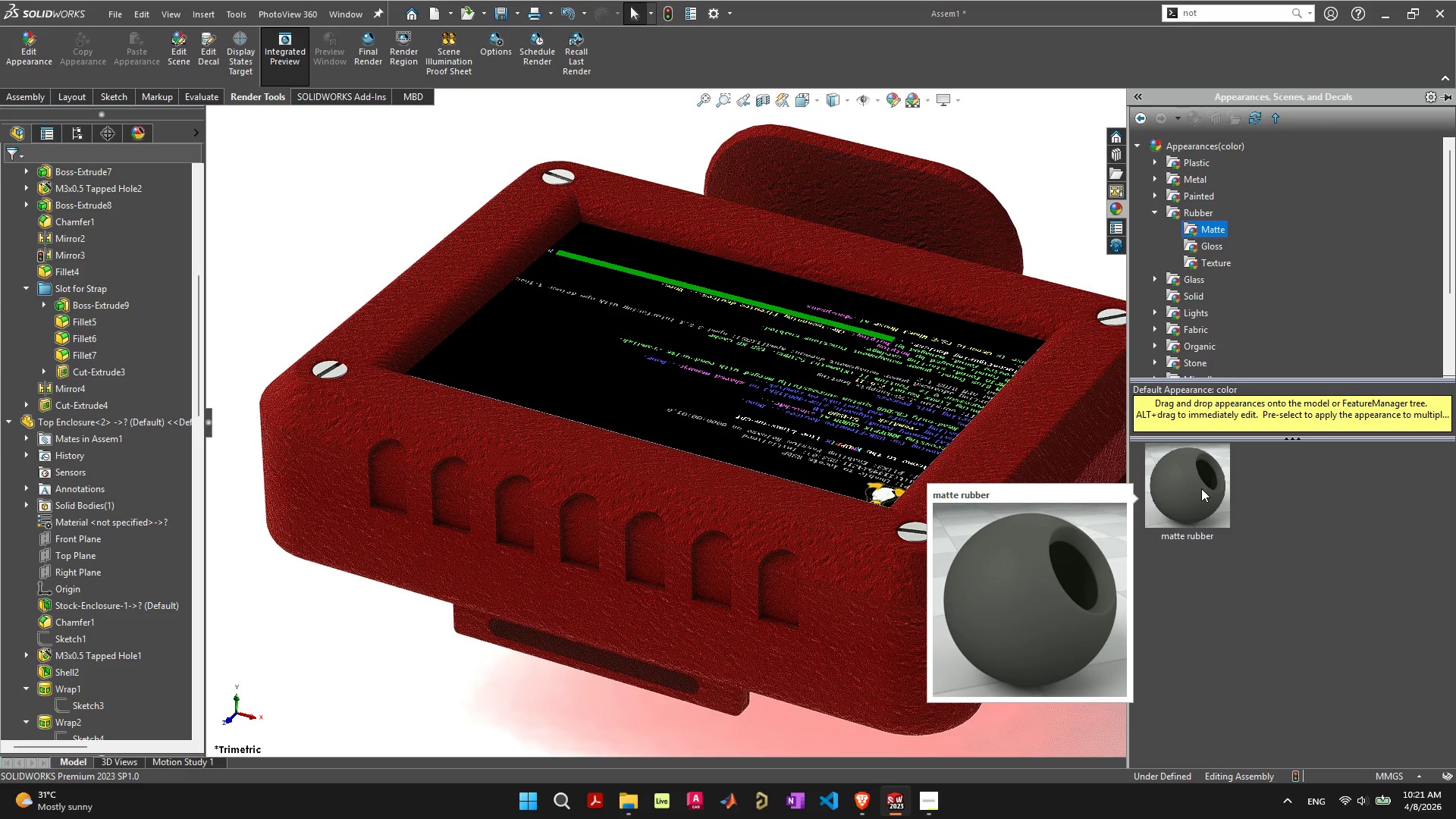 
wait(5.92)
 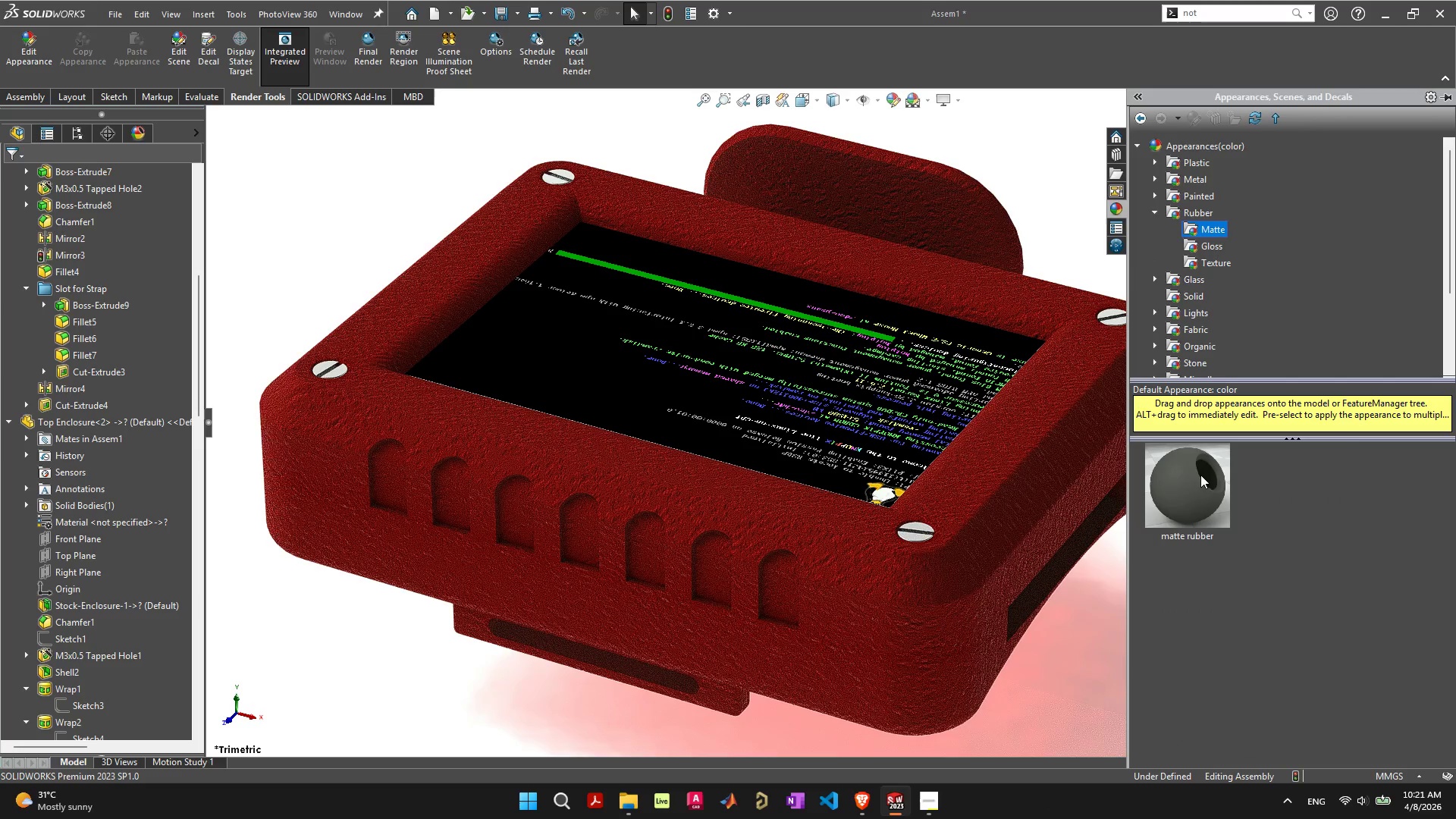 
double_click([1201, 488])
 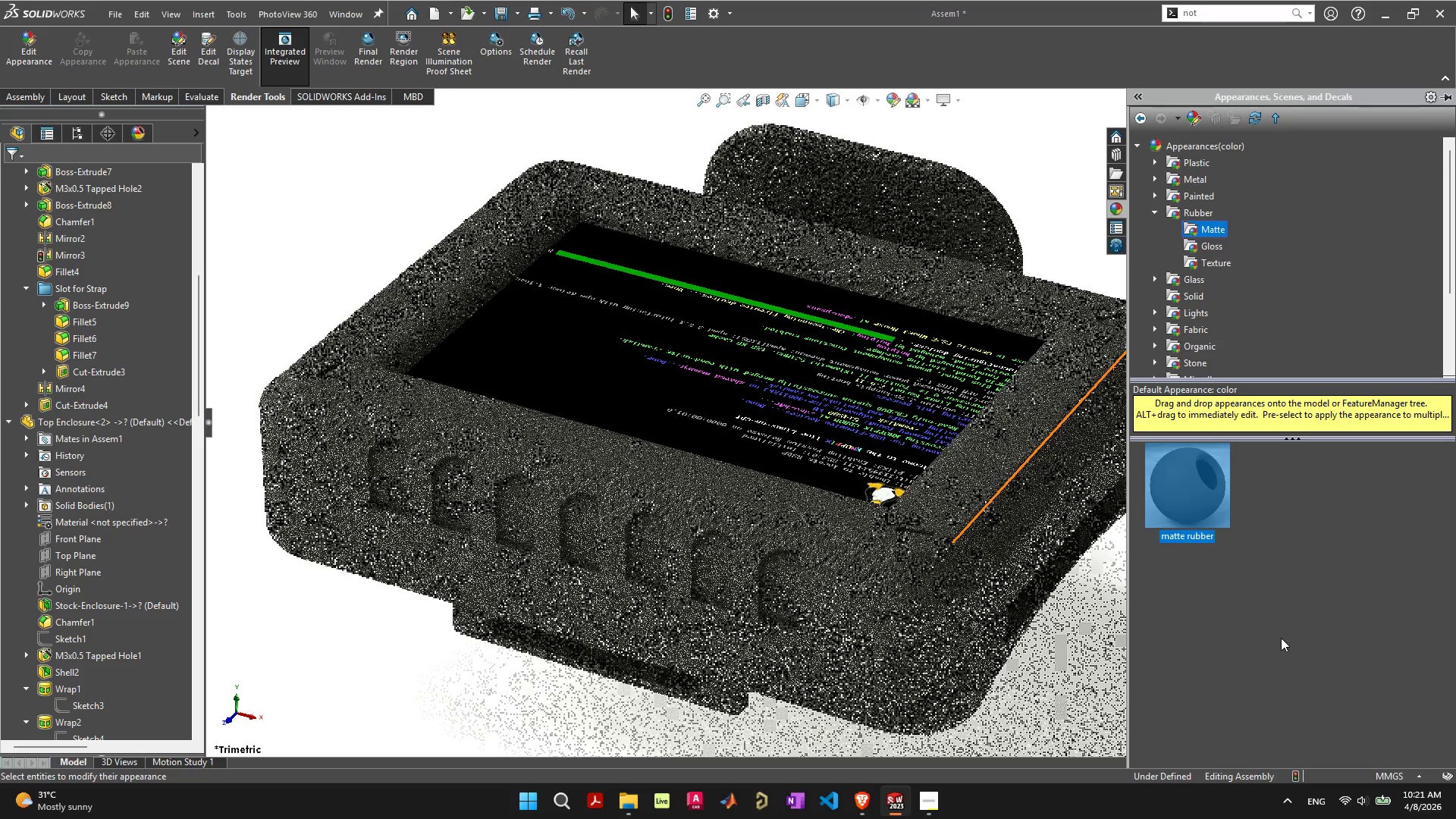 
wait(27.64)
 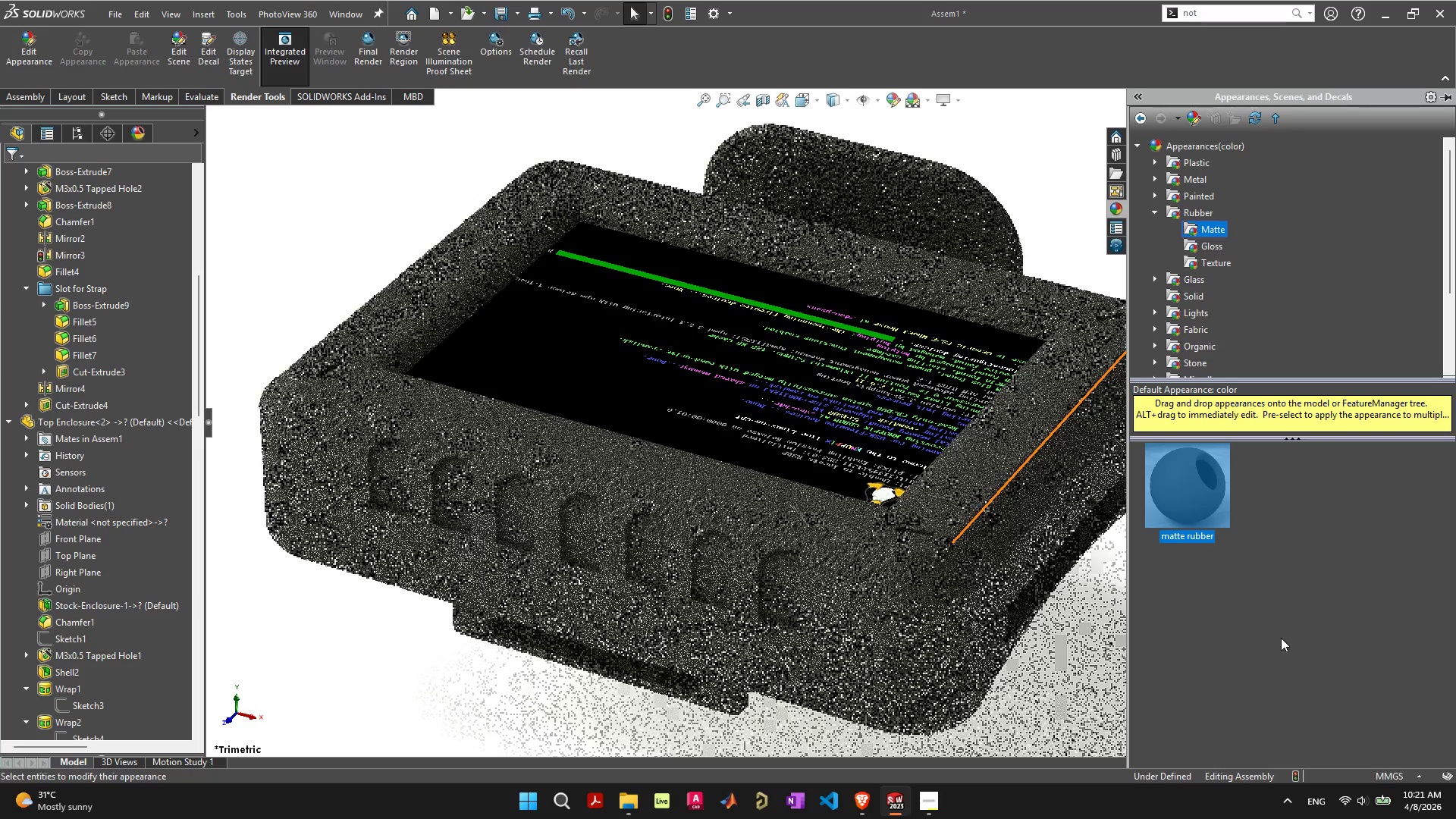 
left_click([1088, 717])
 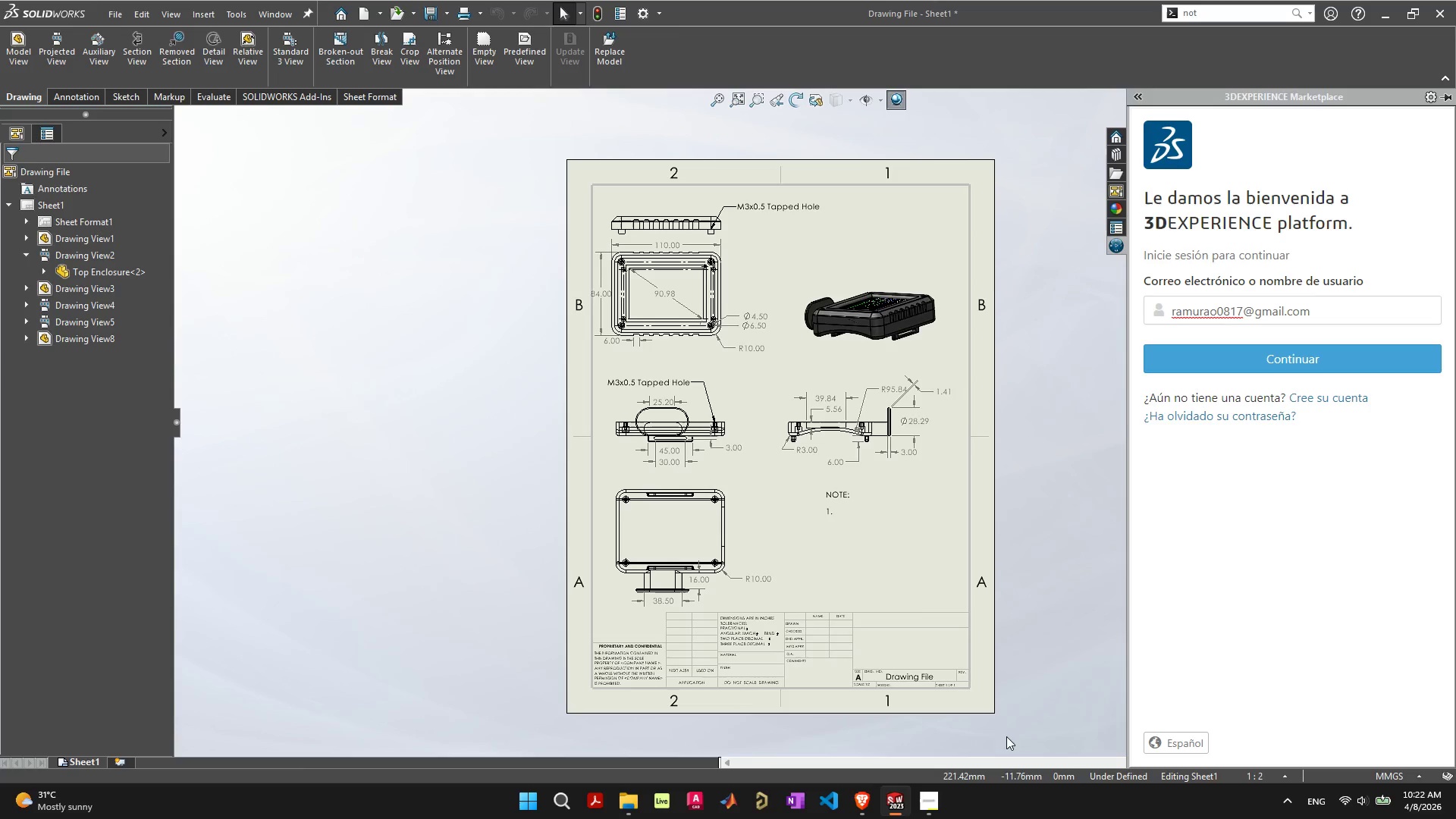 
wait(16.94)
 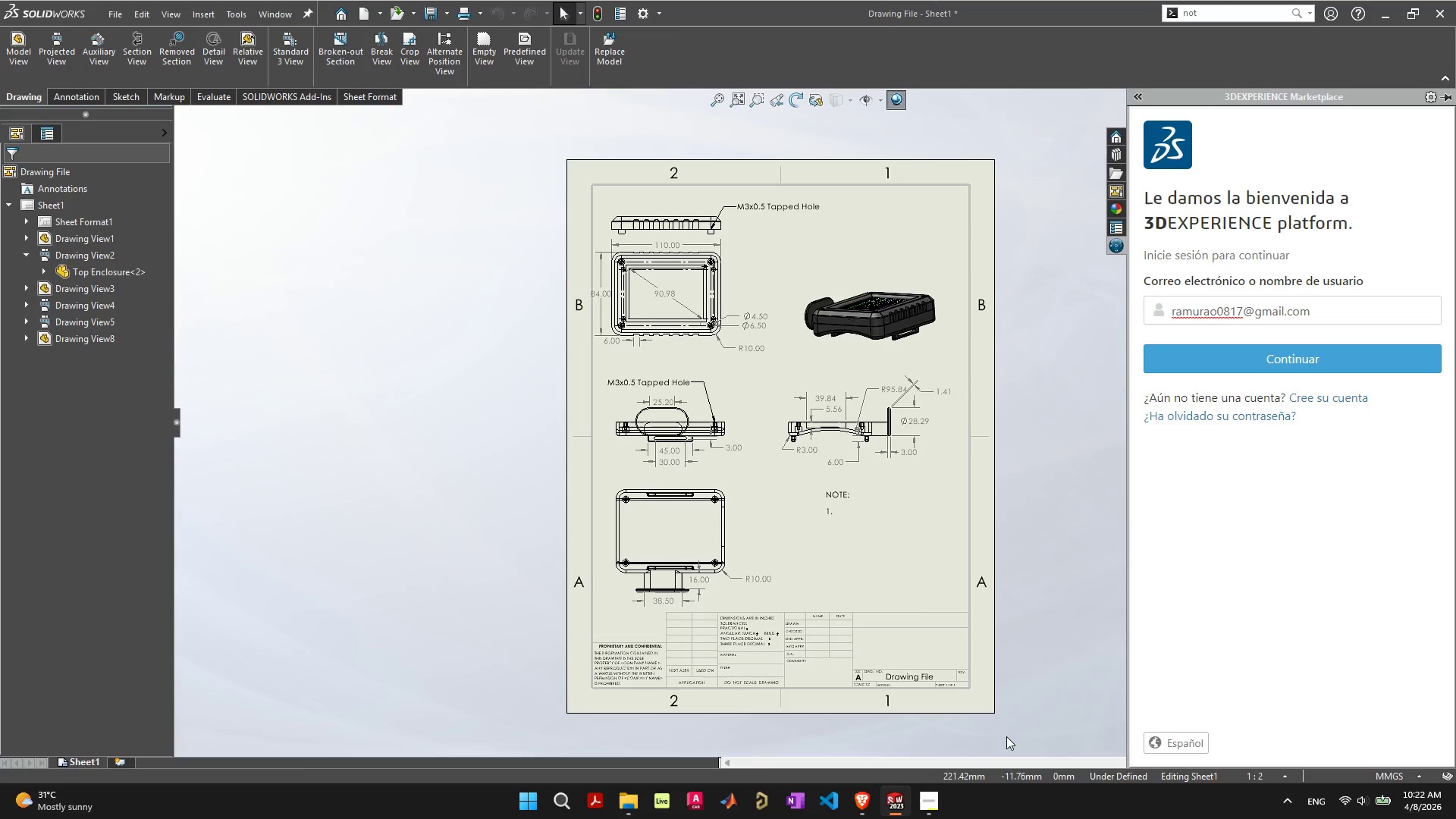 
left_click([905, 799])
 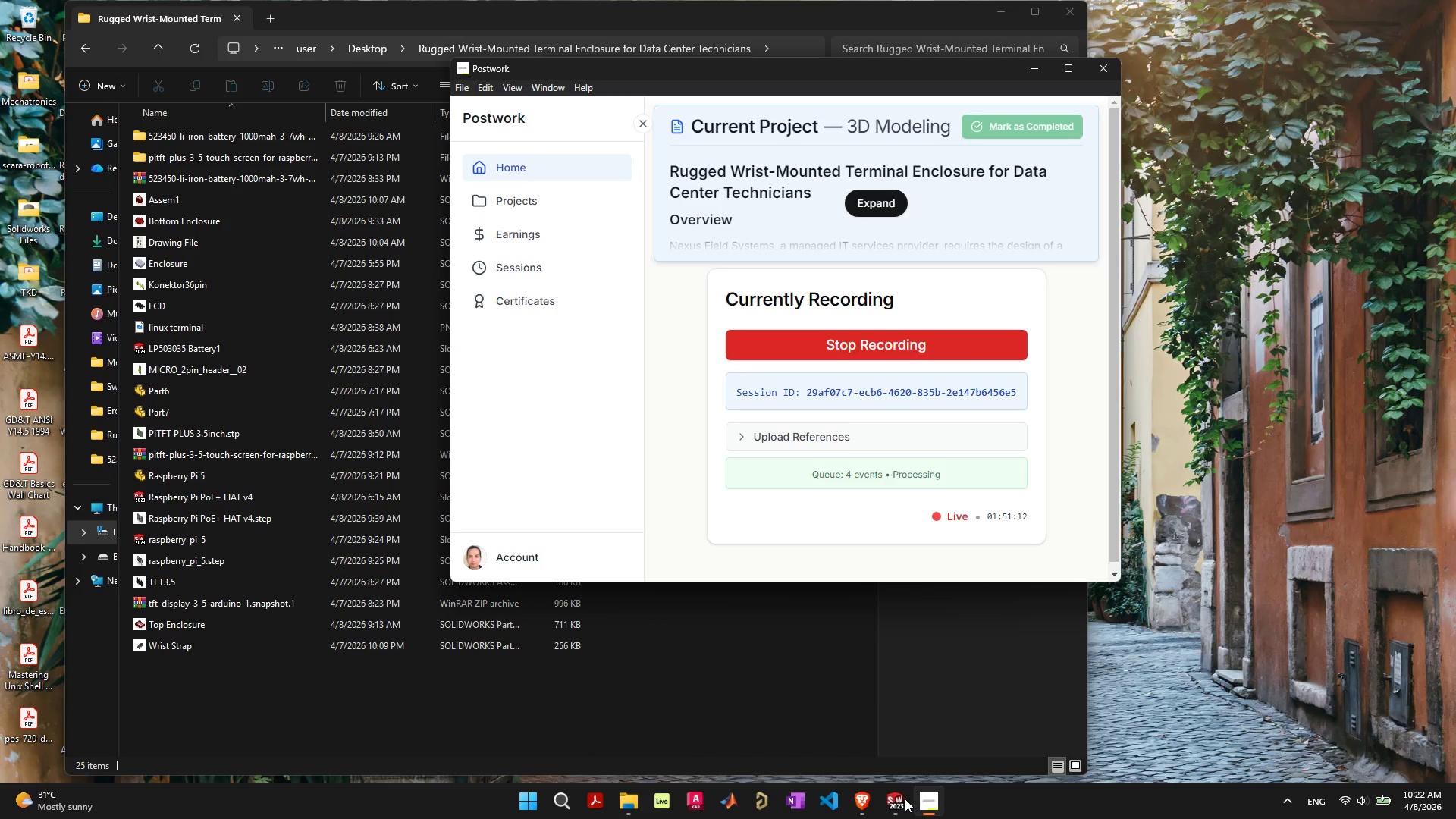 
left_click([905, 799])
 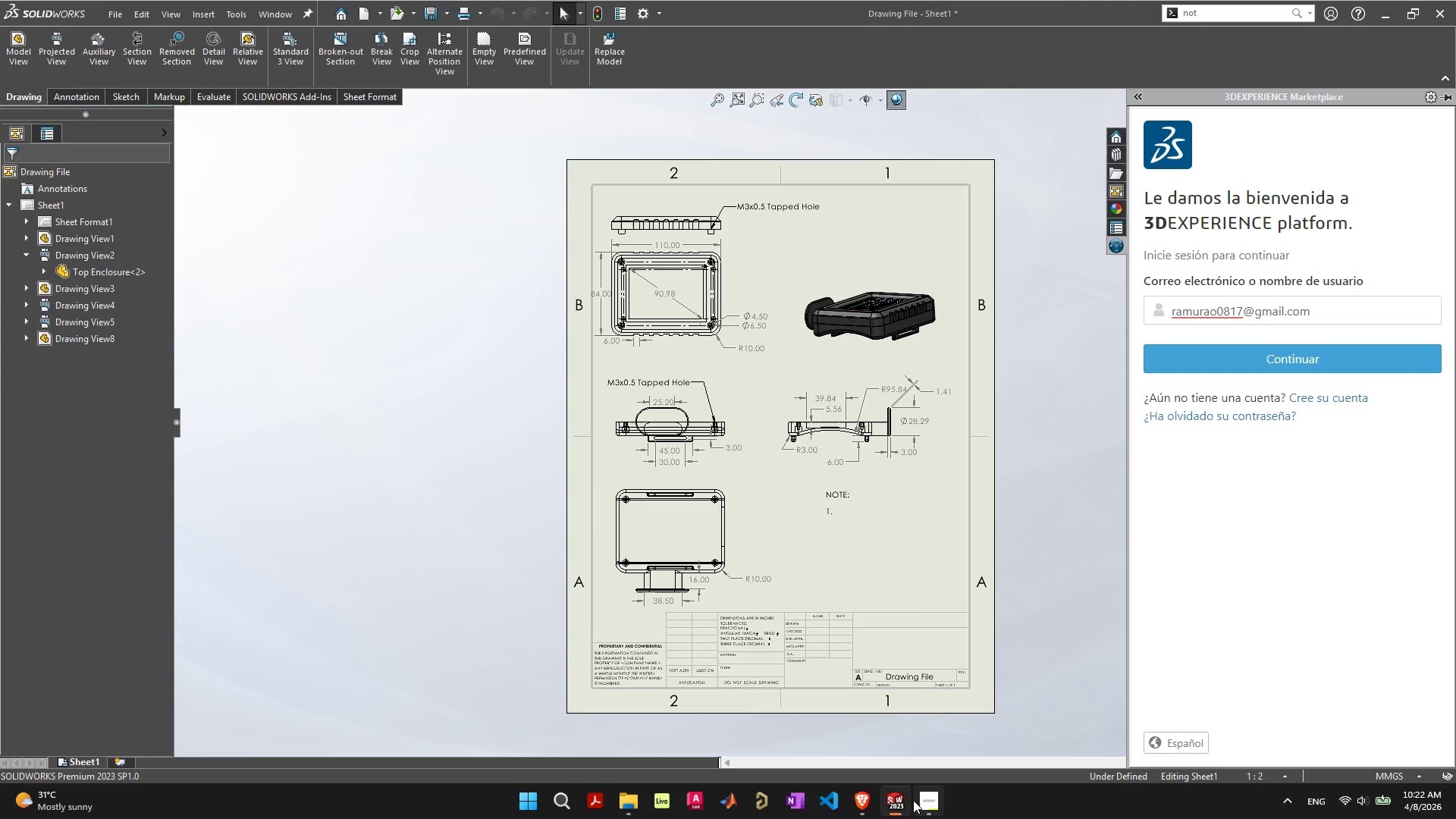 
left_click([930, 803])